 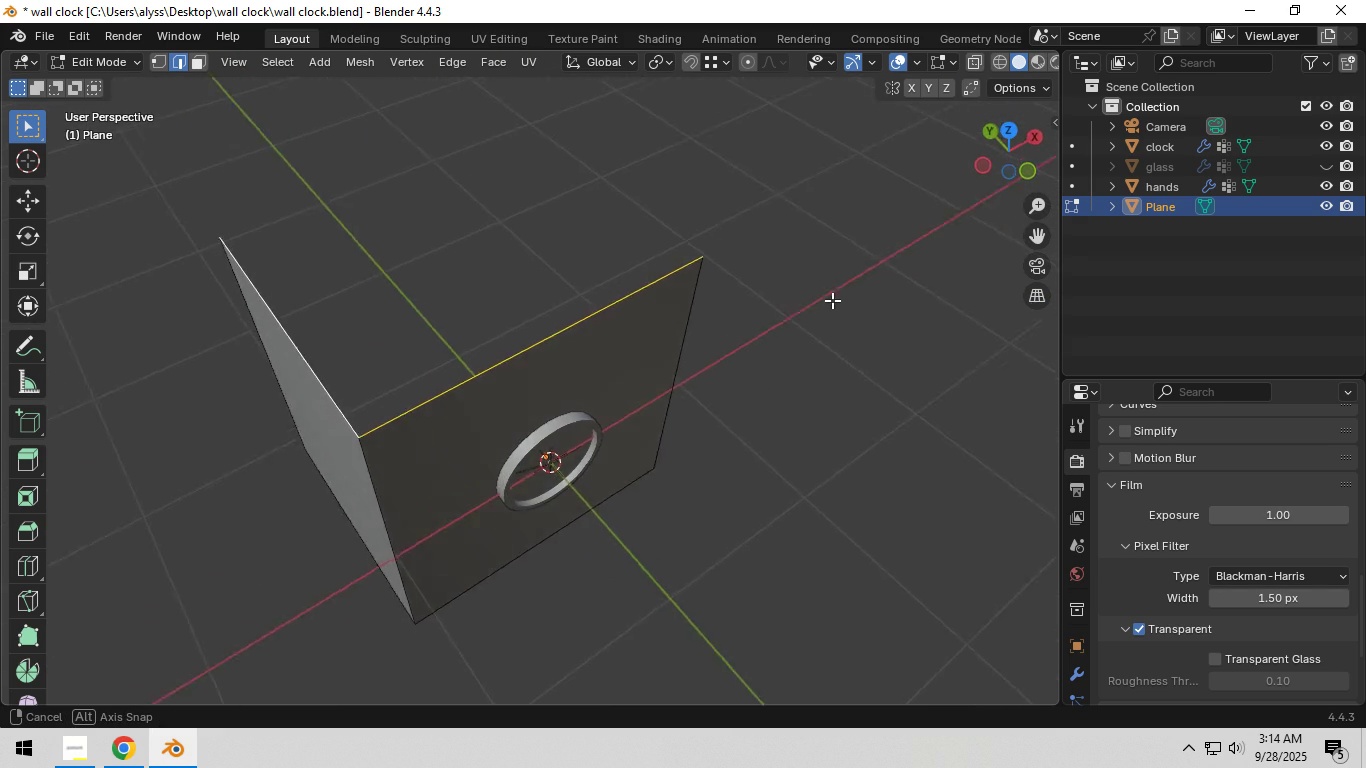 
key(E)
 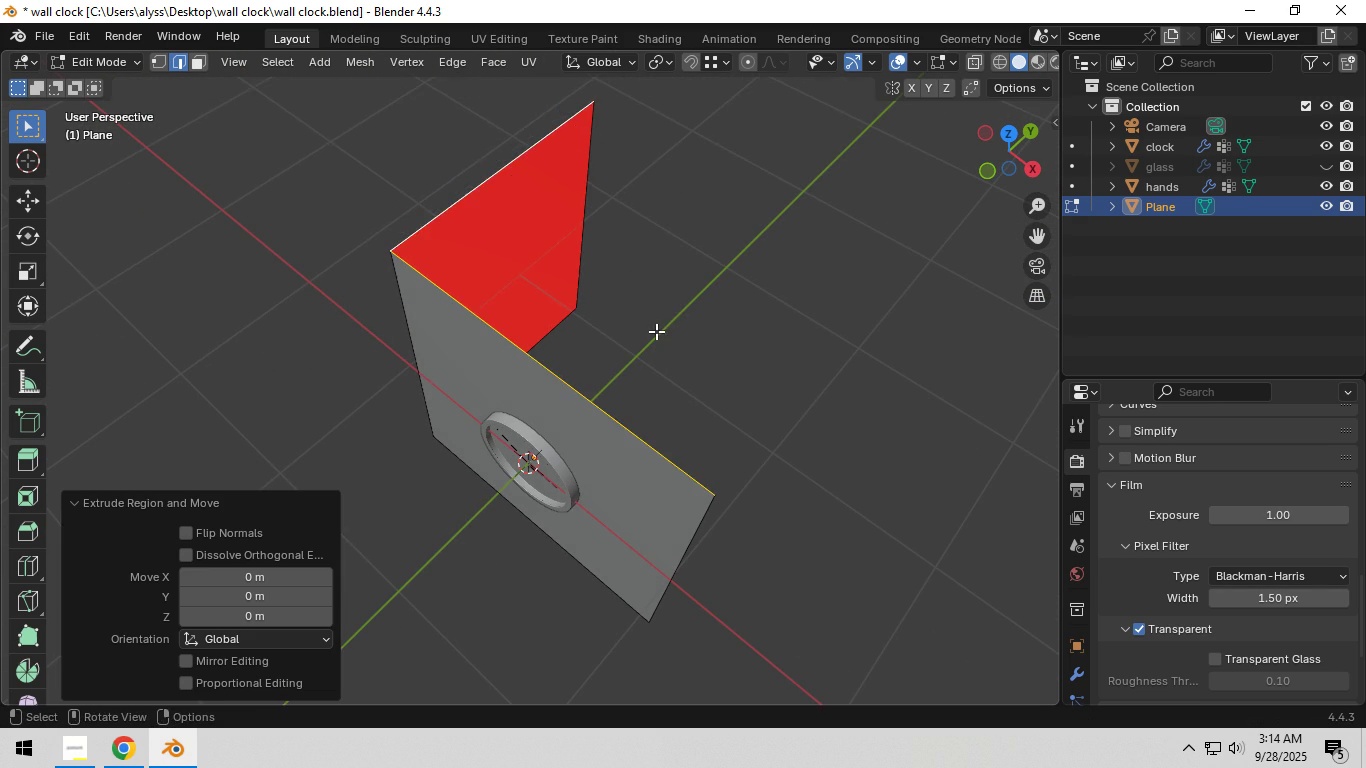 
right_click([656, 331])
 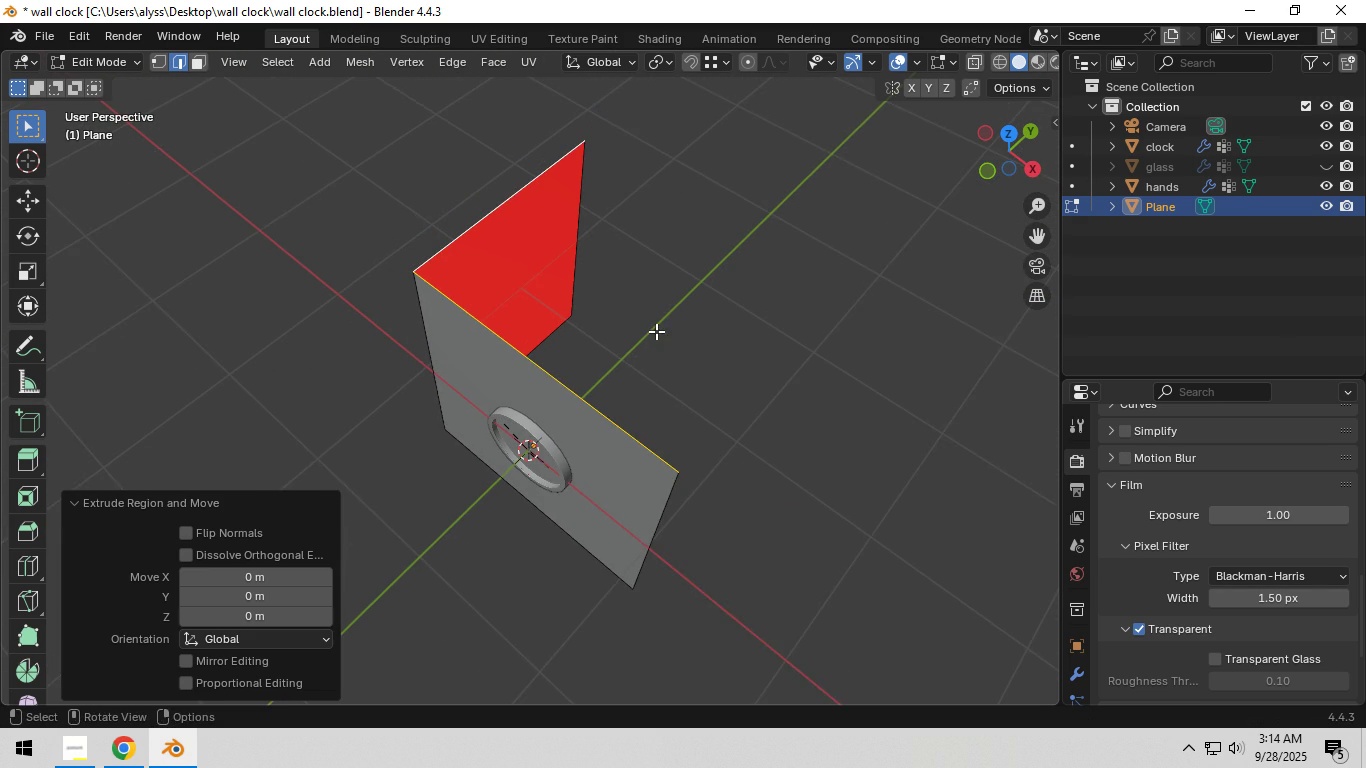 
scroll: coordinate [656, 331], scroll_direction: down, amount: 1.0
 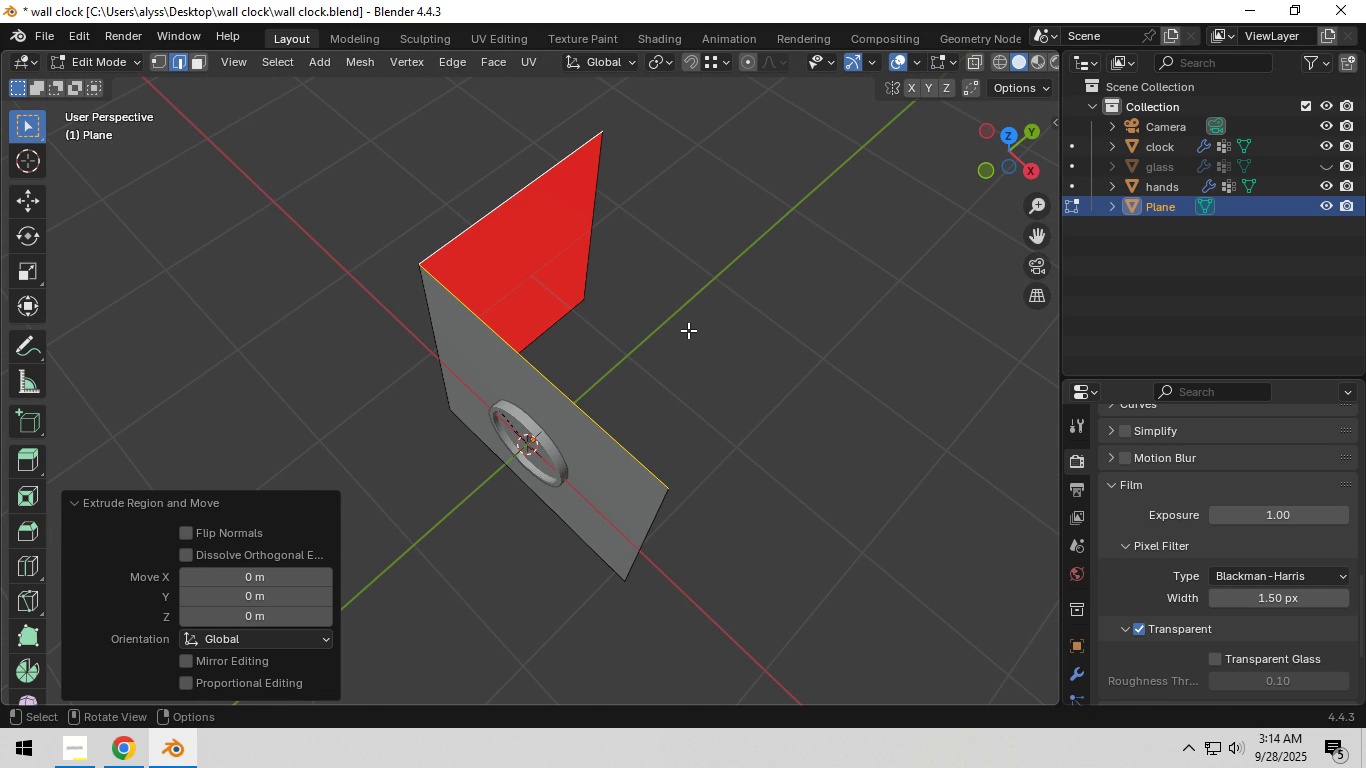 
key(S)
 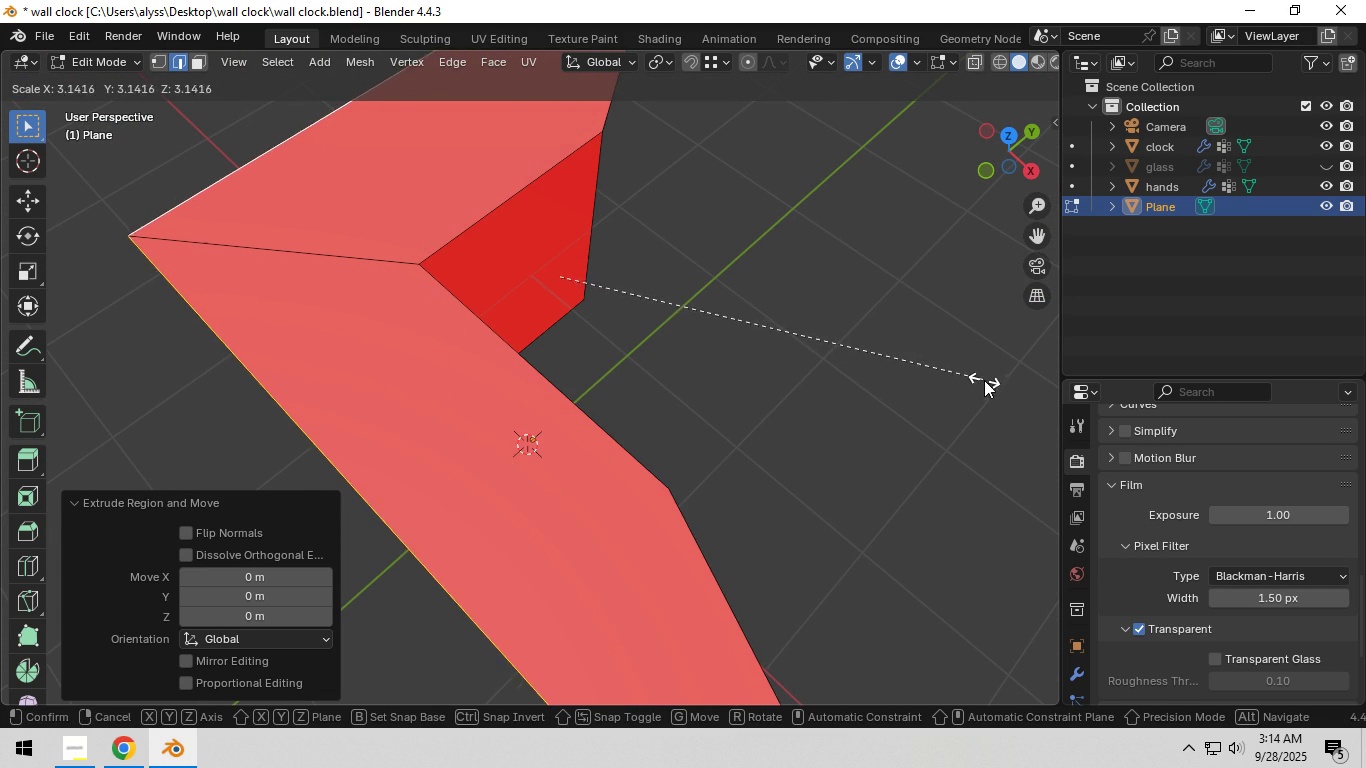 
left_click([989, 381])
 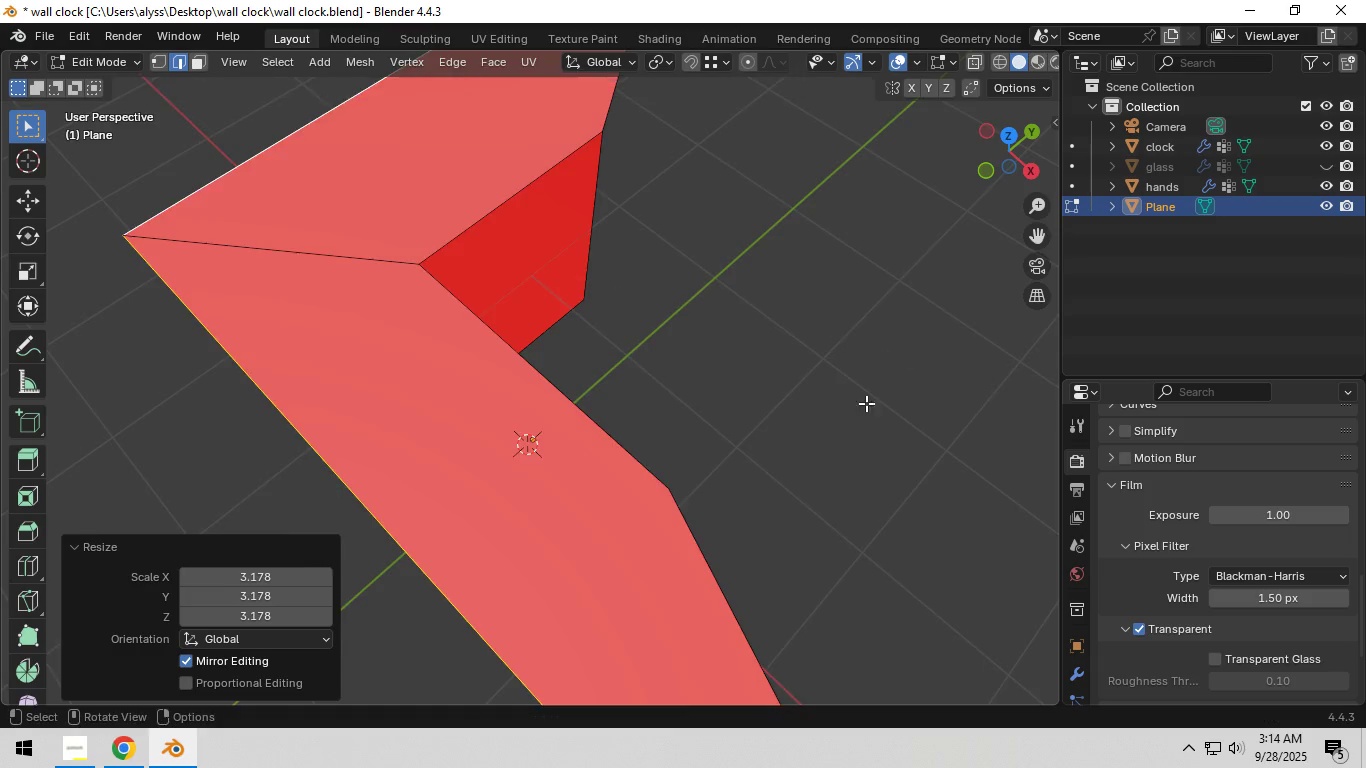 
scroll: coordinate [863, 405], scroll_direction: down, amount: 5.0
 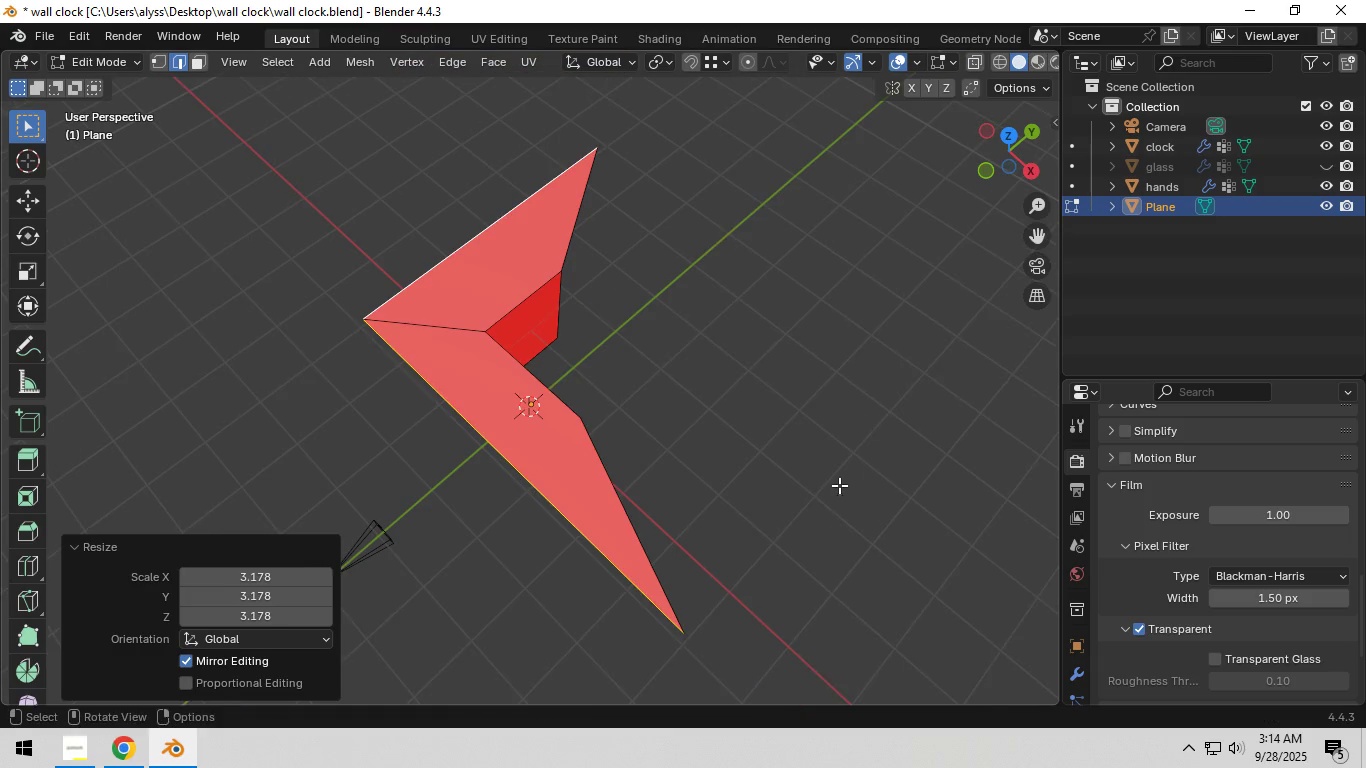 
key(Shift+ShiftLeft)
 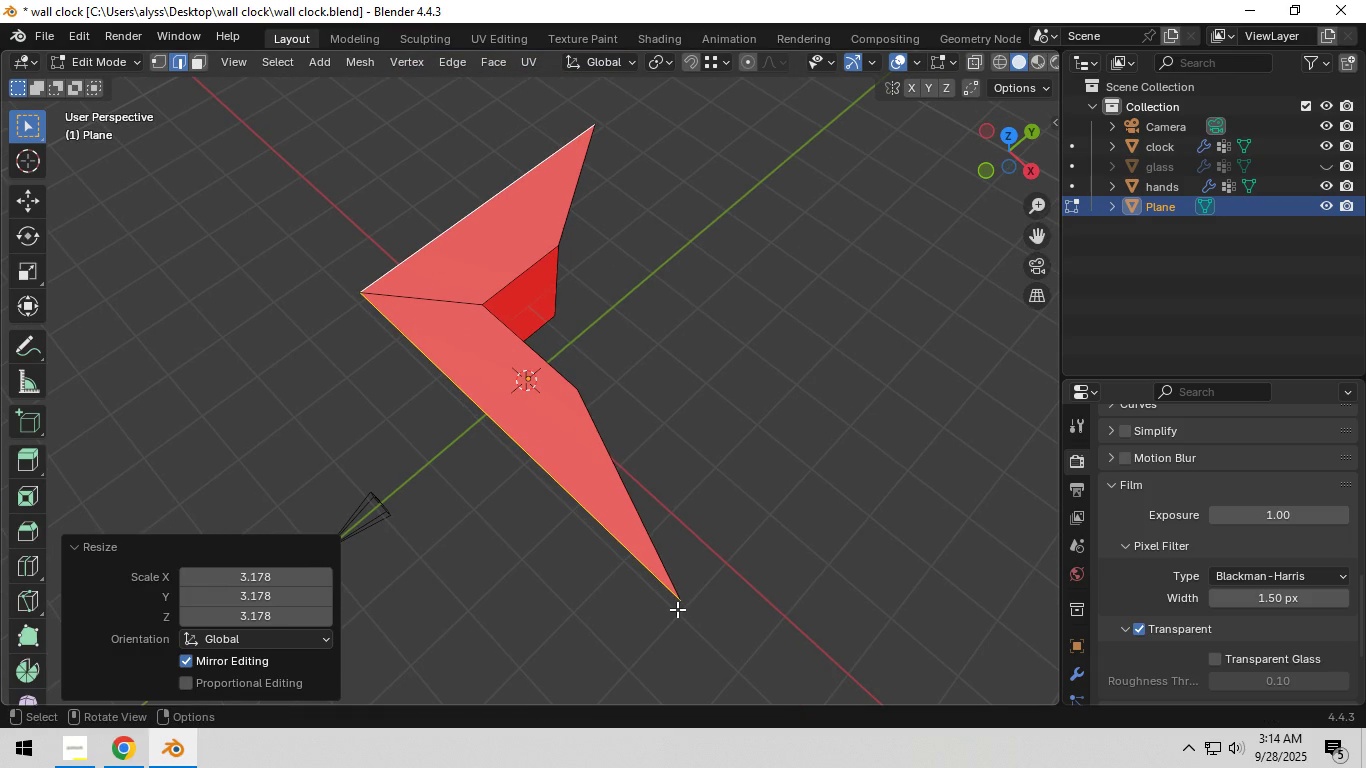 
key(1)
 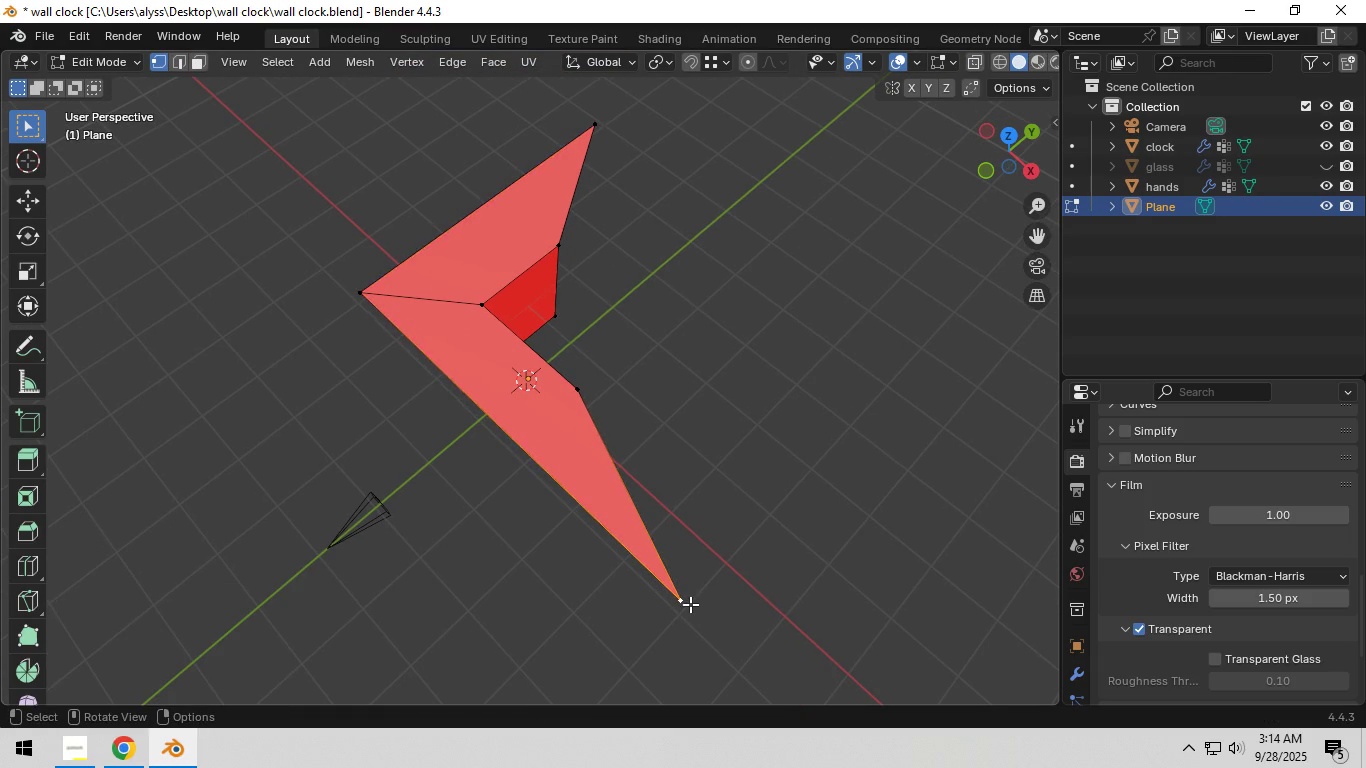 
left_click([688, 603])
 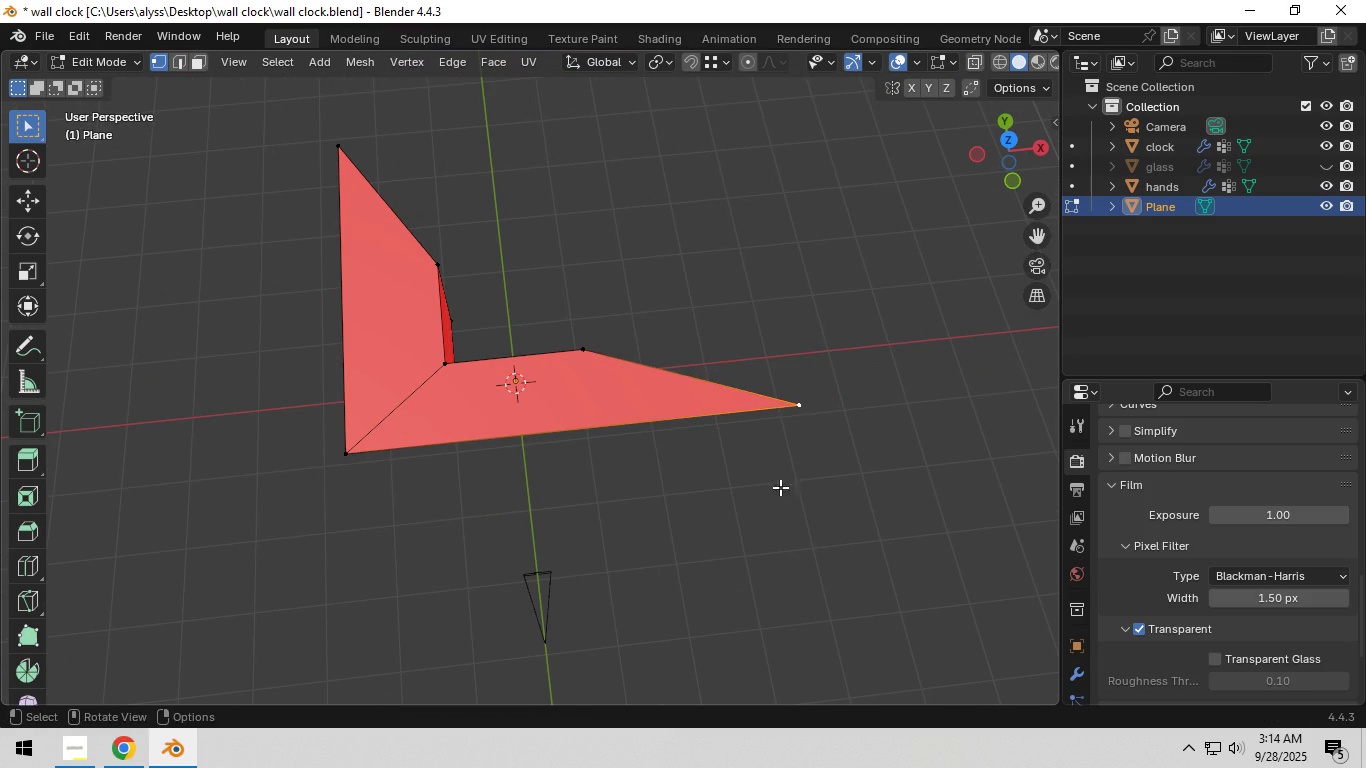 
type(gx)